 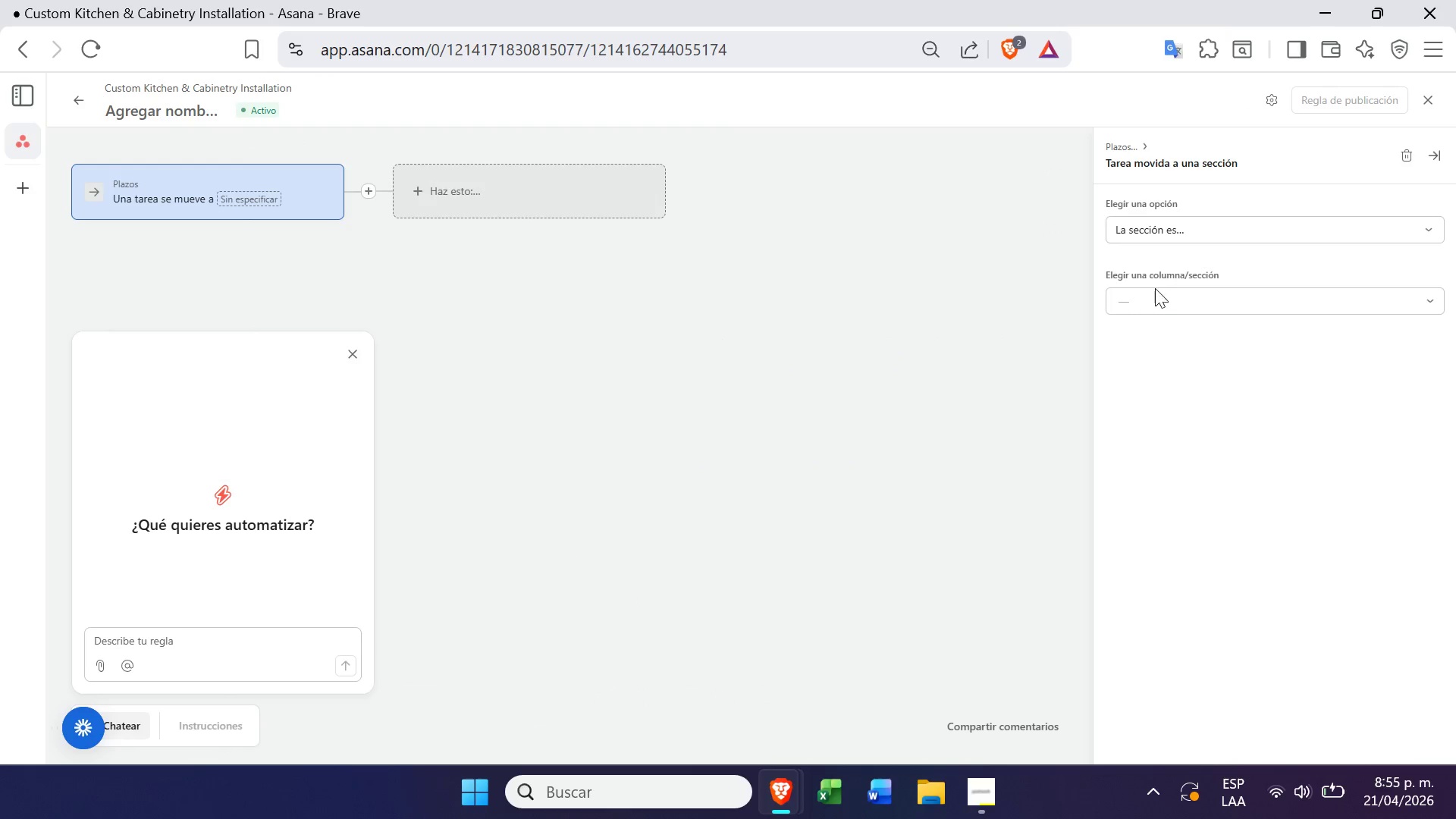 
double_click([1156, 290])
 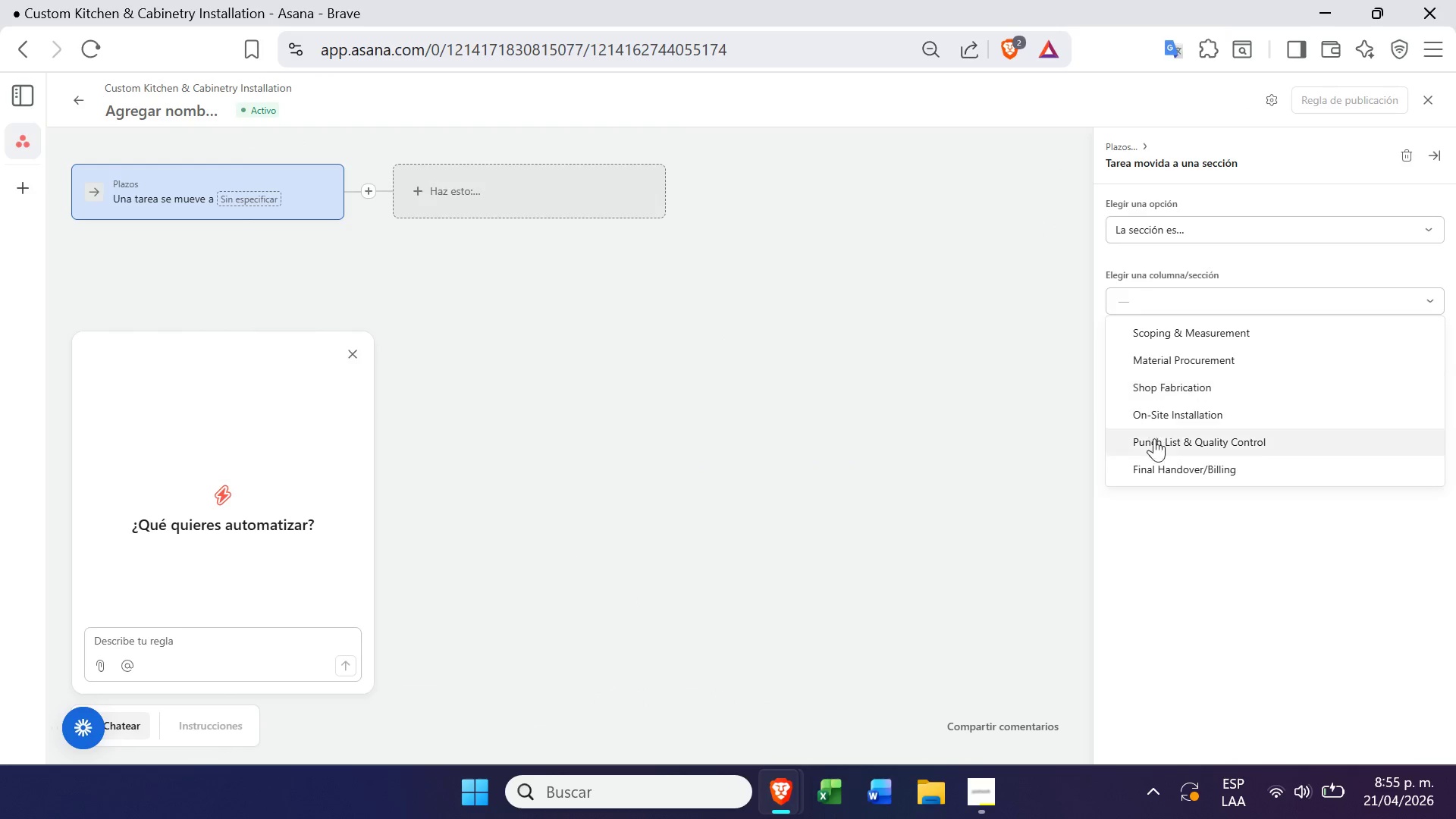 
left_click([1156, 450])
 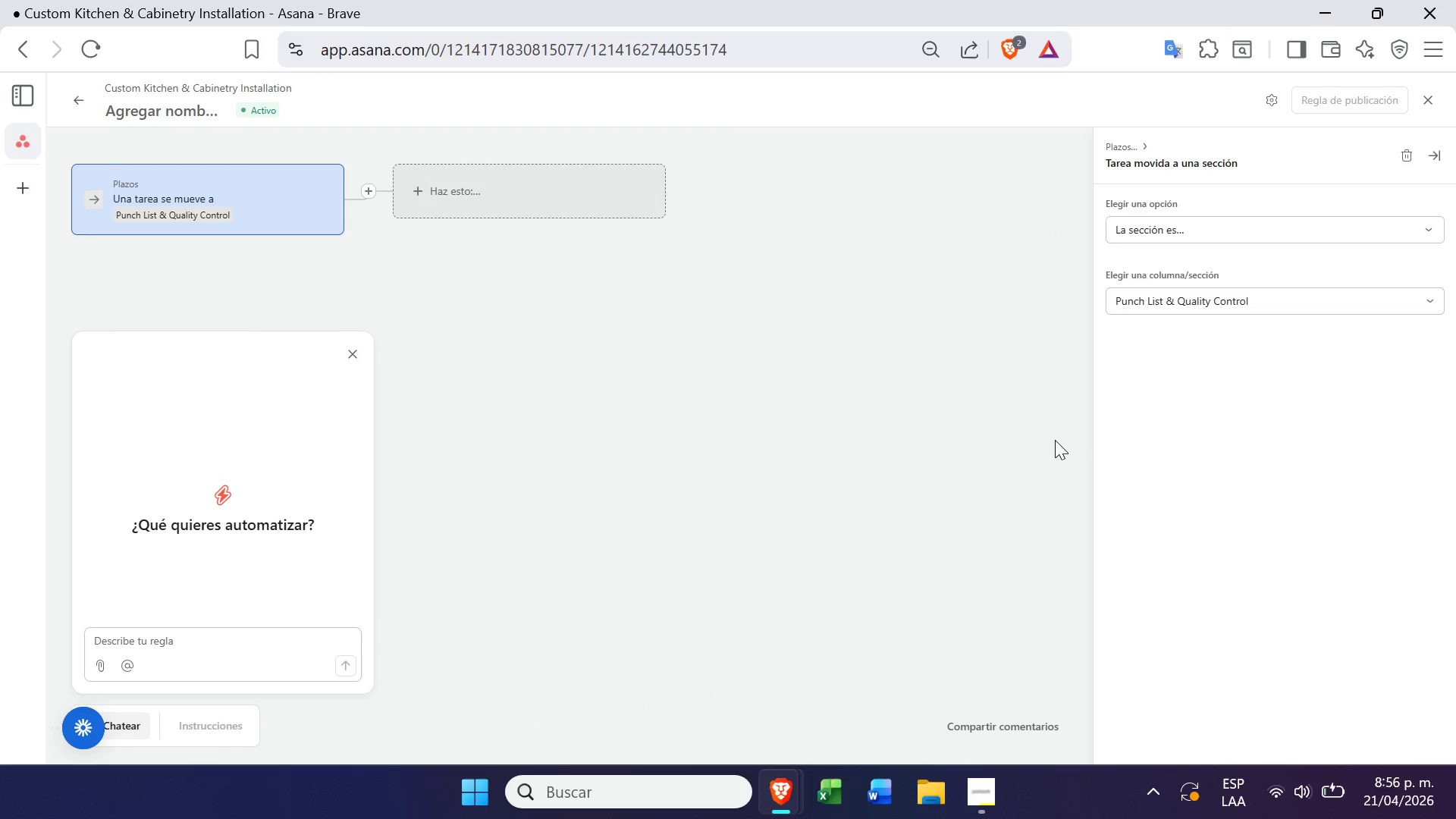 
left_click([1053, 441])
 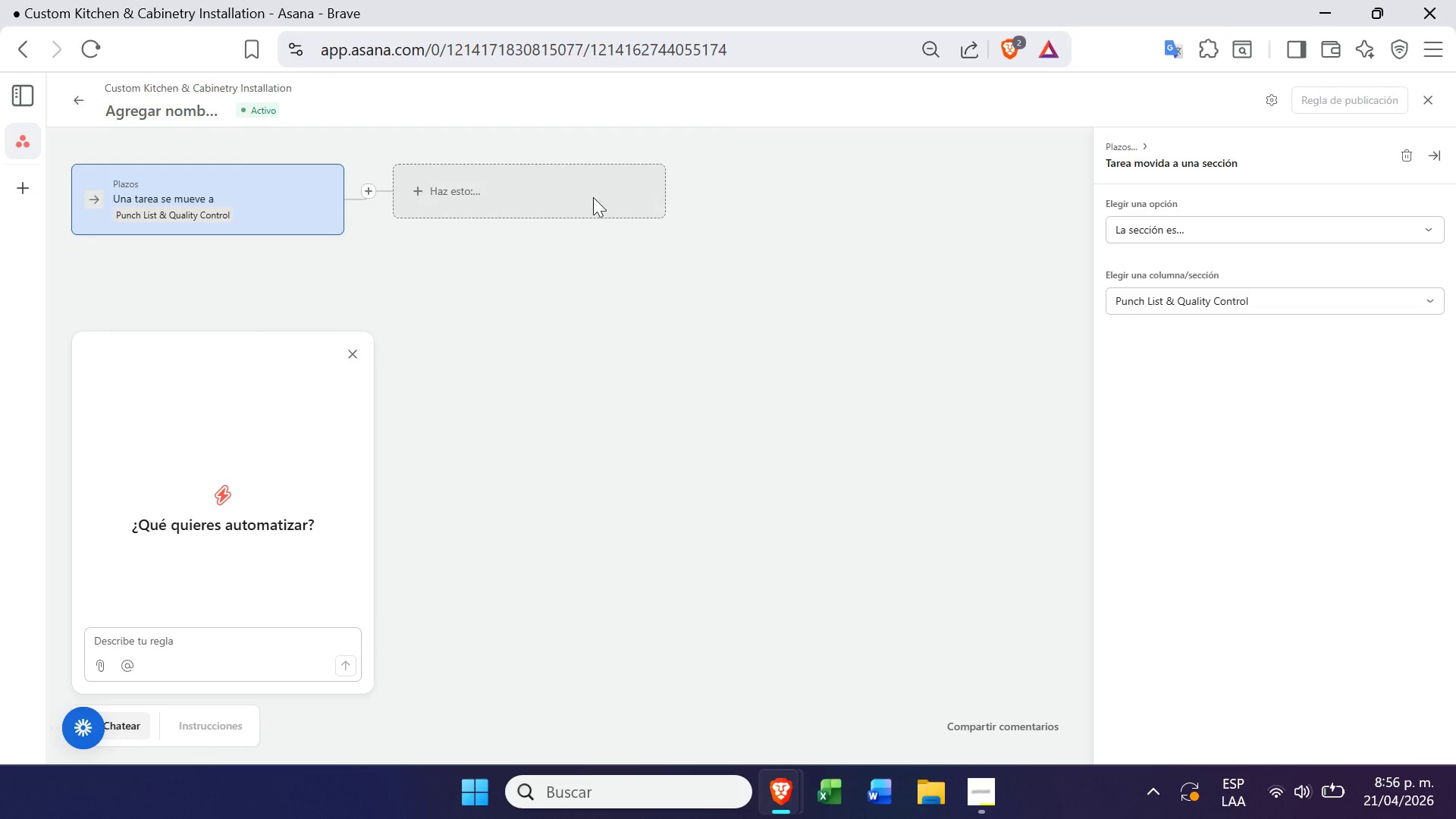 
left_click([536, 214])
 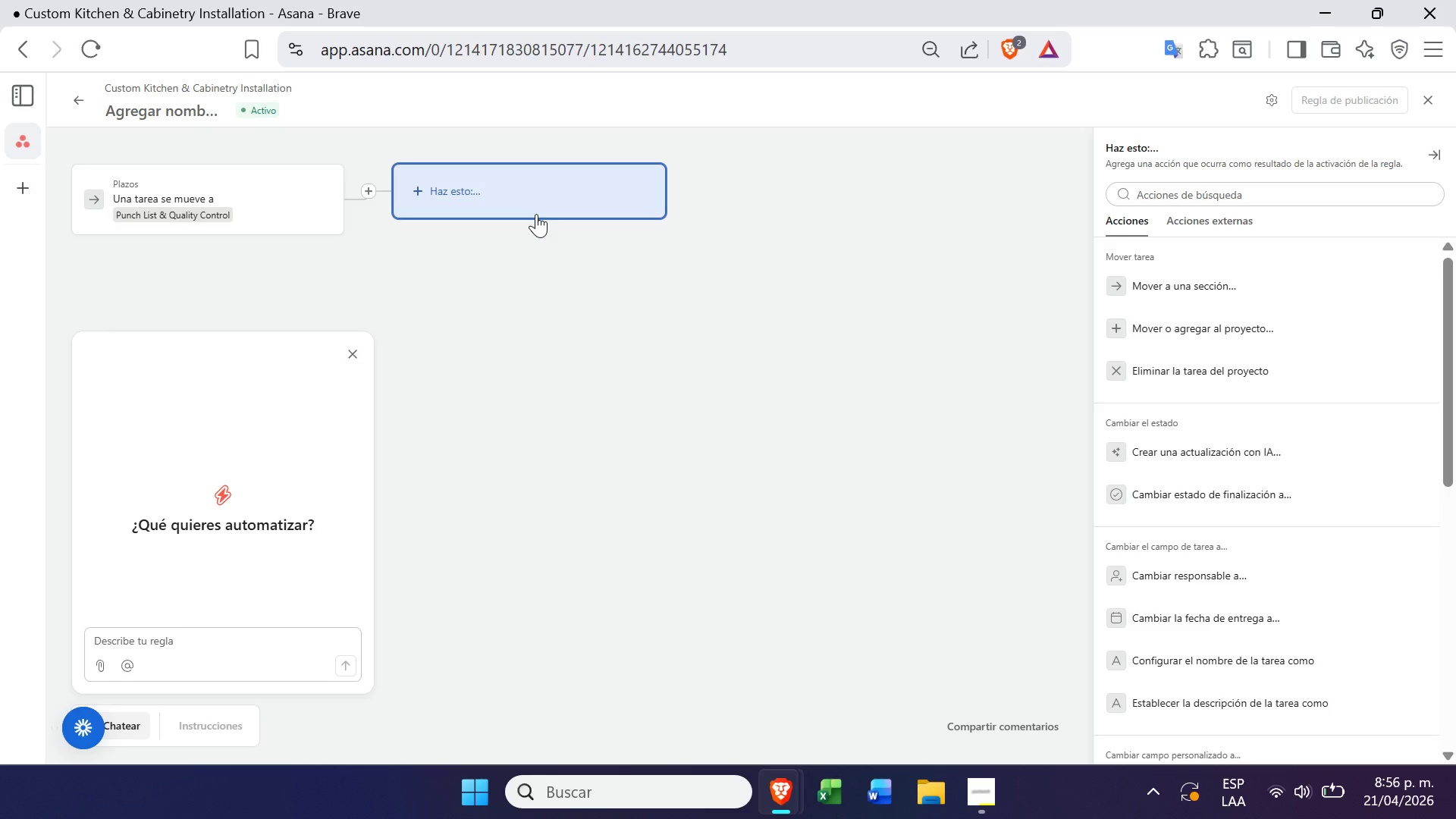 
mouse_move([1201, 331])
 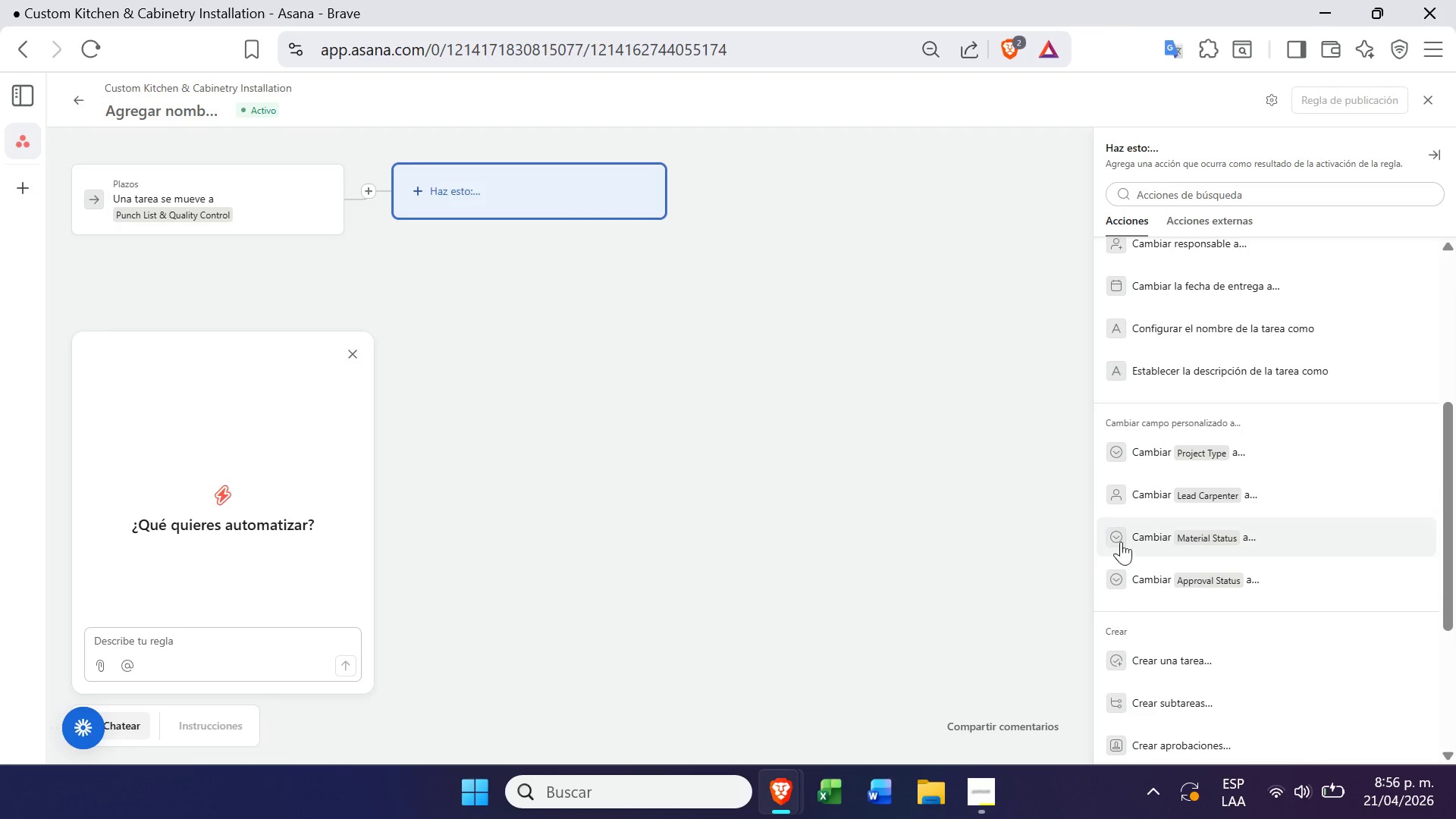 
left_click([1153, 572])
 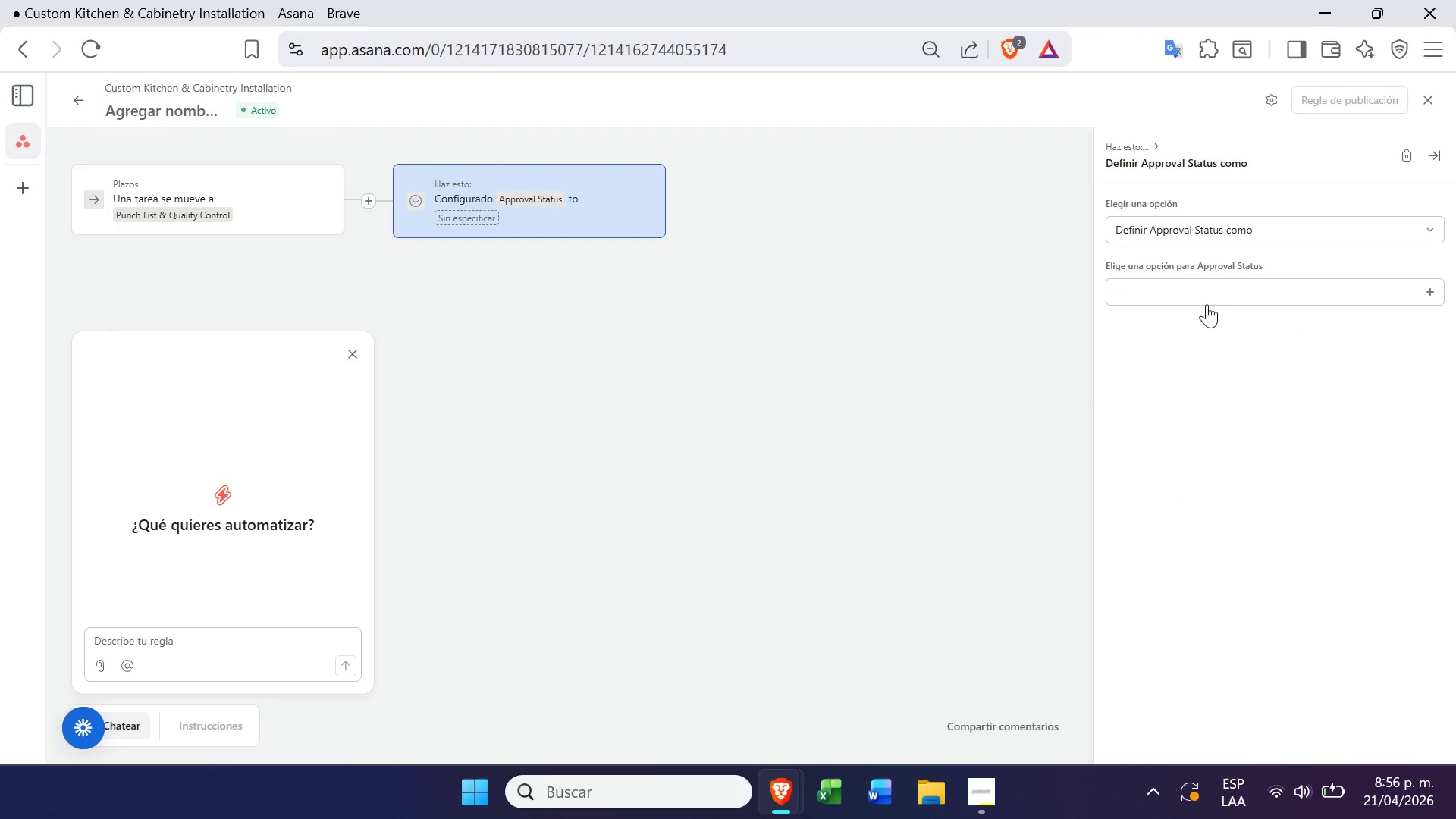 
left_click([1207, 303])
 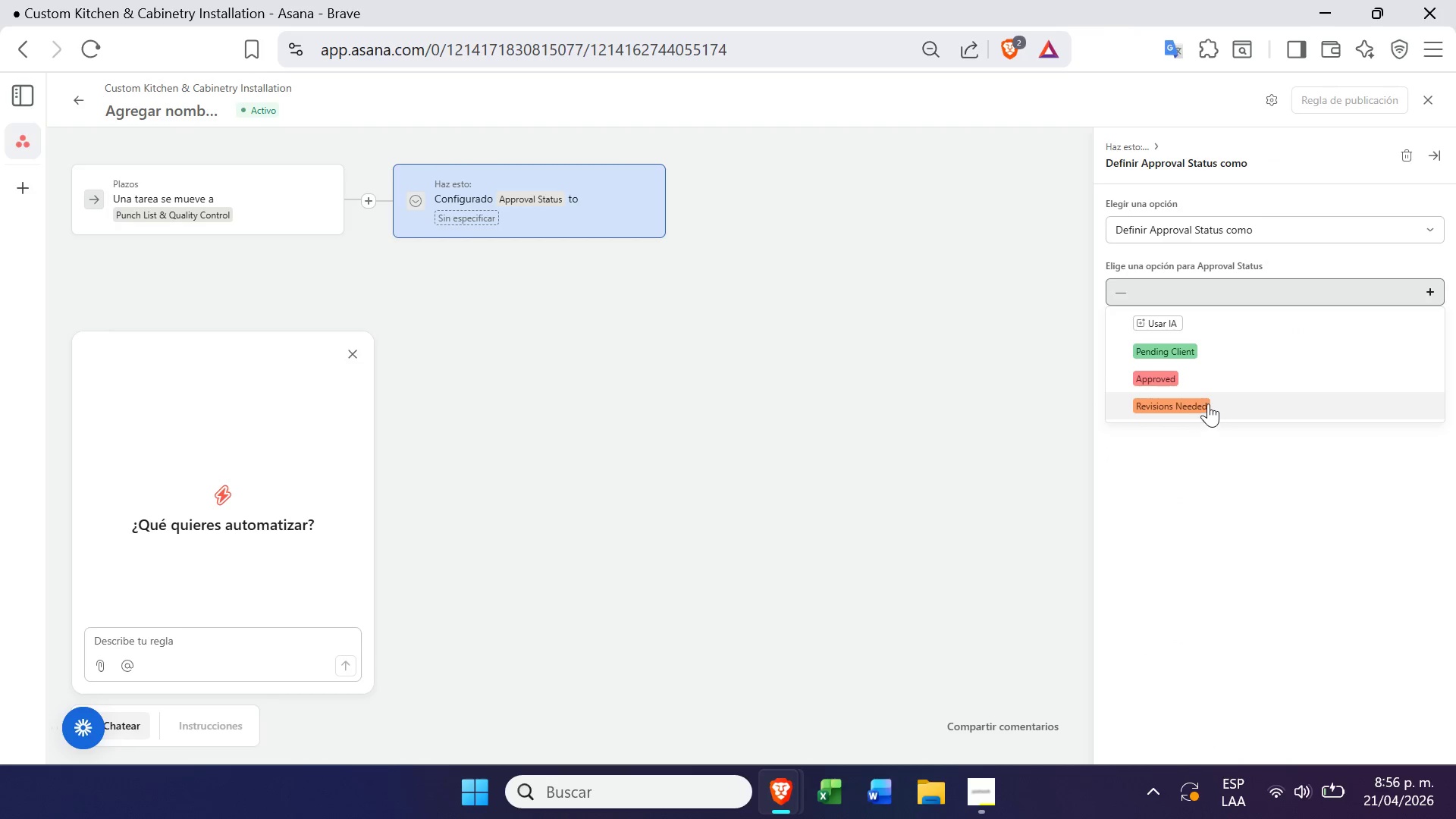 
left_click([1218, 352])
 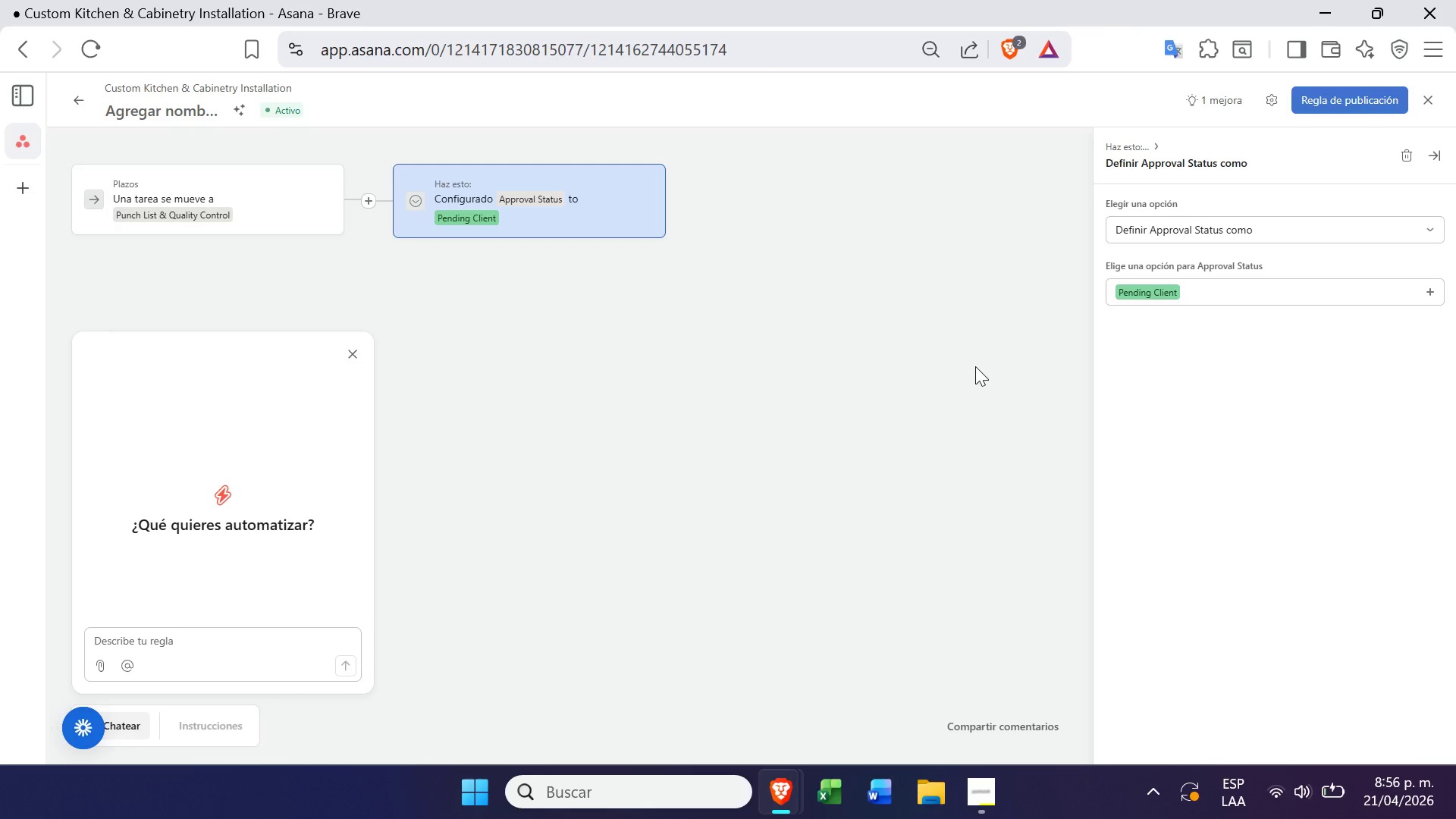 
left_click([1331, 93])
 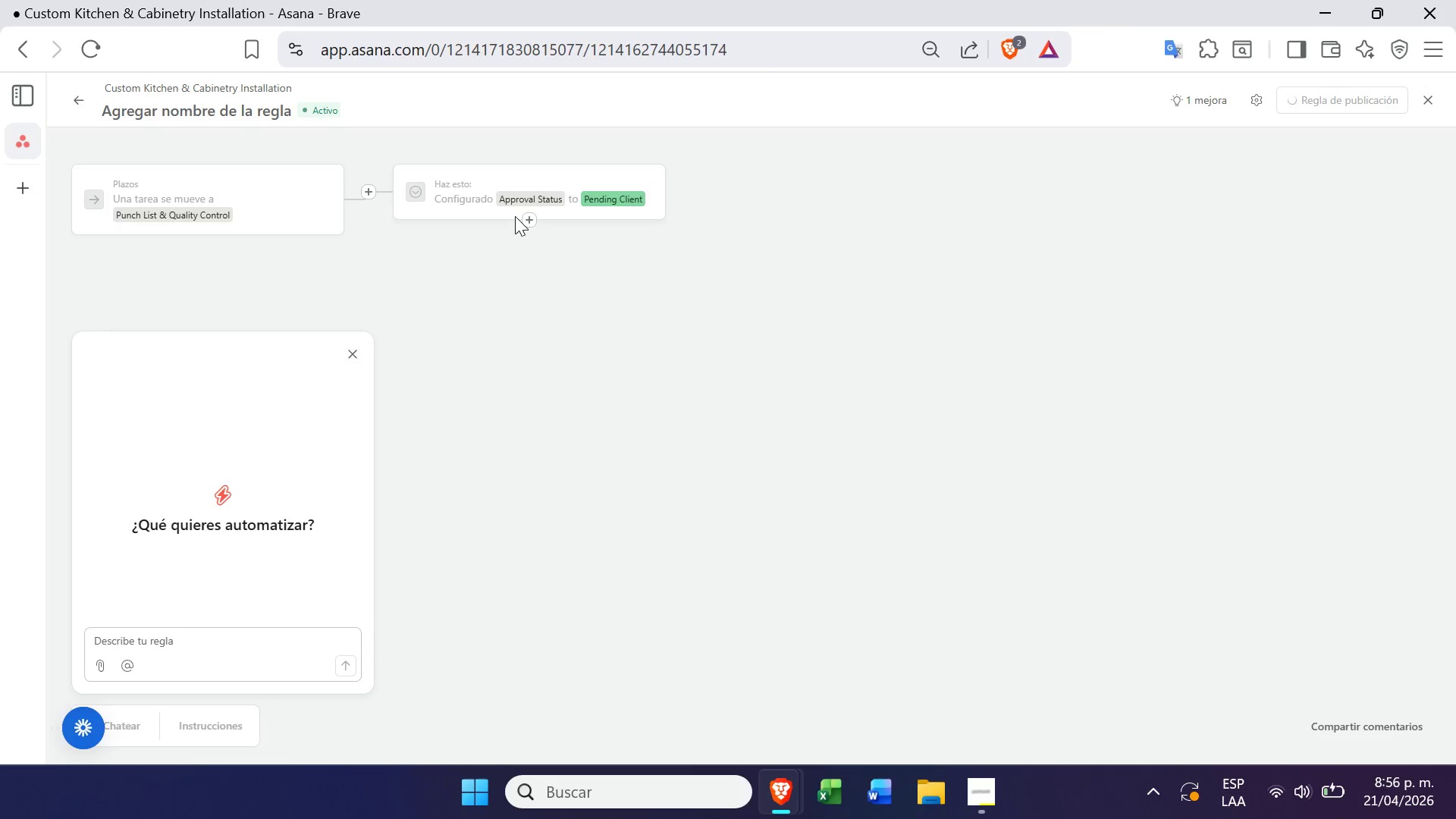 
left_click([356, 359])
 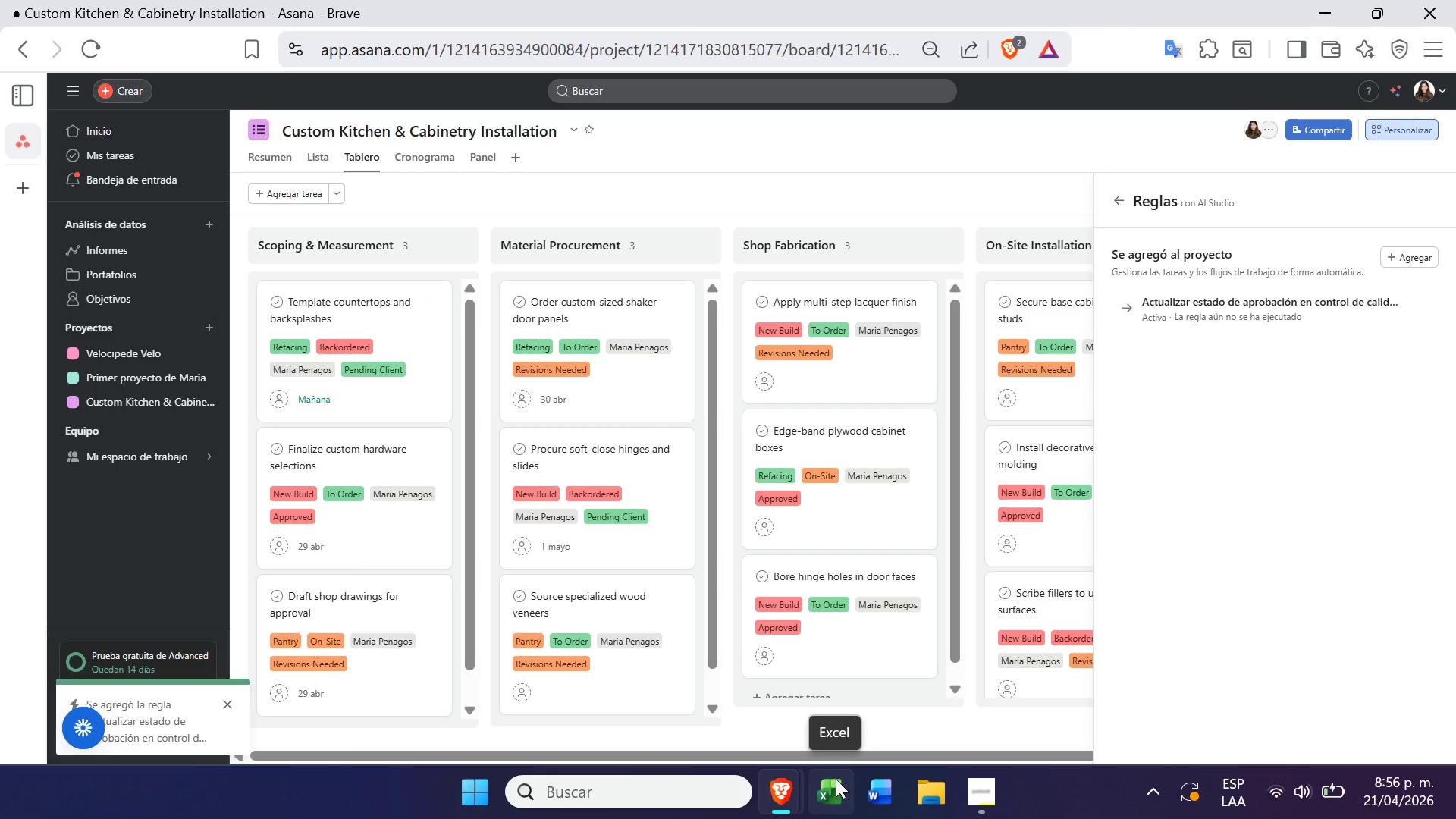 
wait(5.48)
 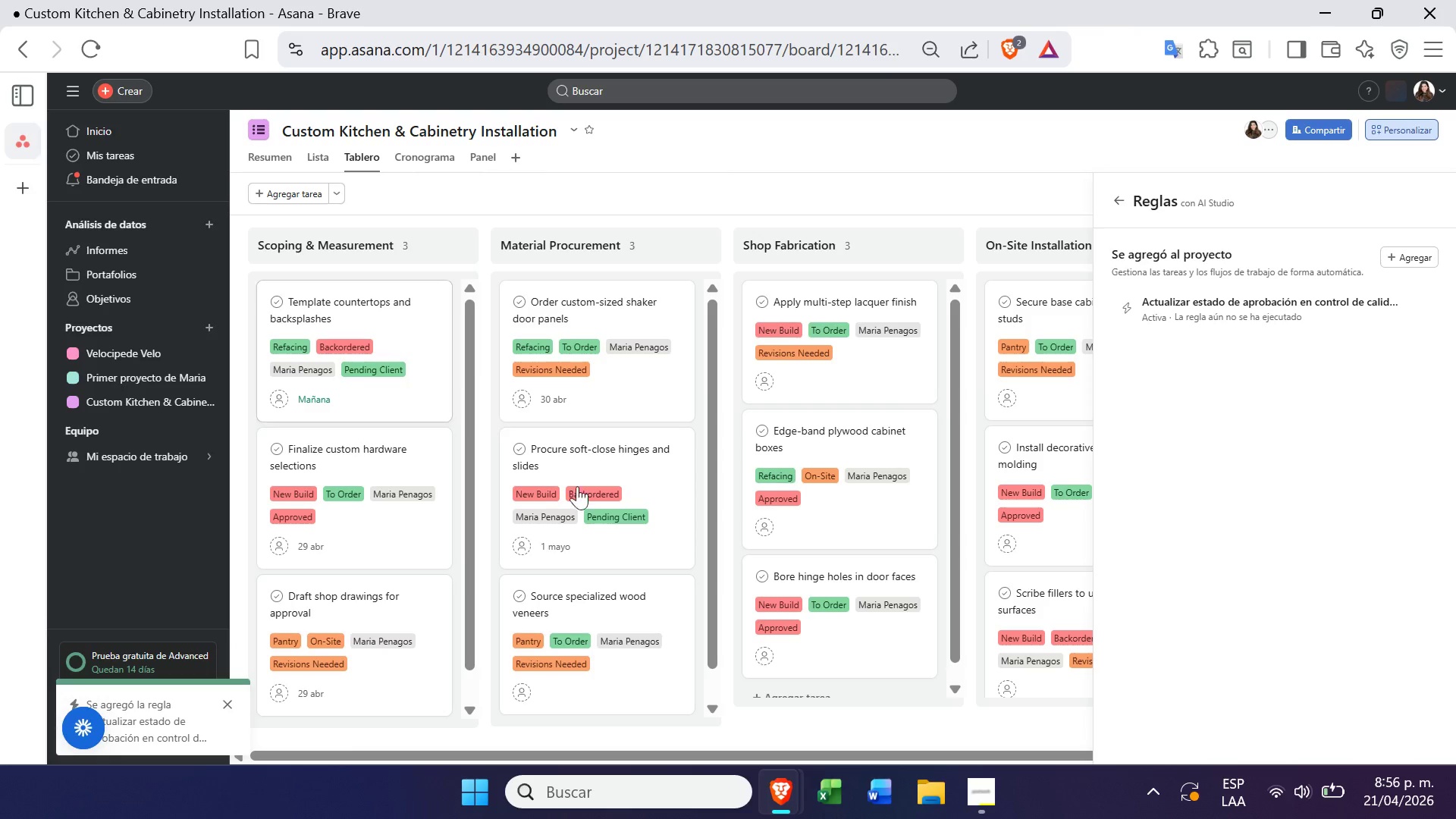 
left_click([1052, 192])
 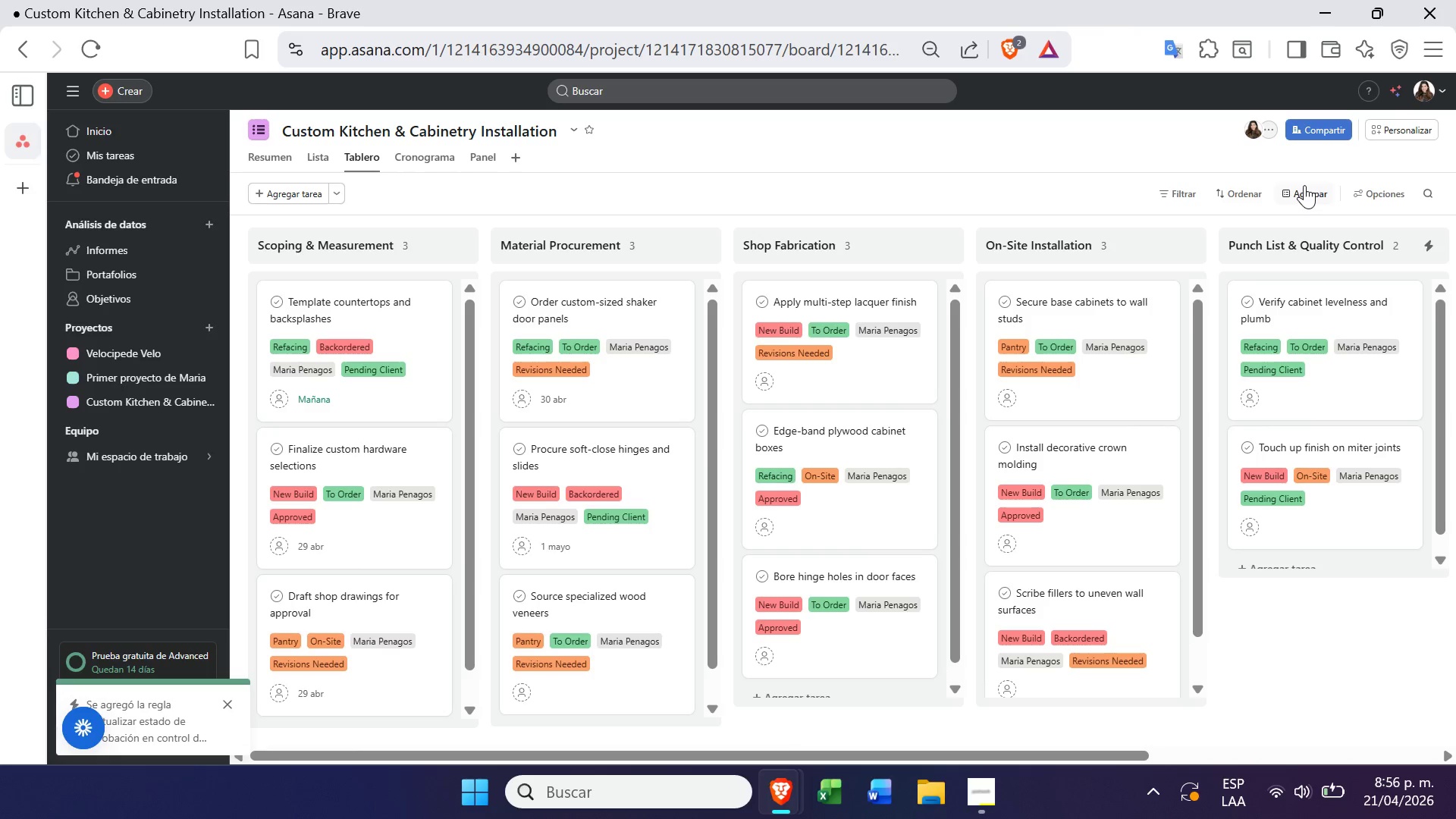 
left_click([1425, 115])